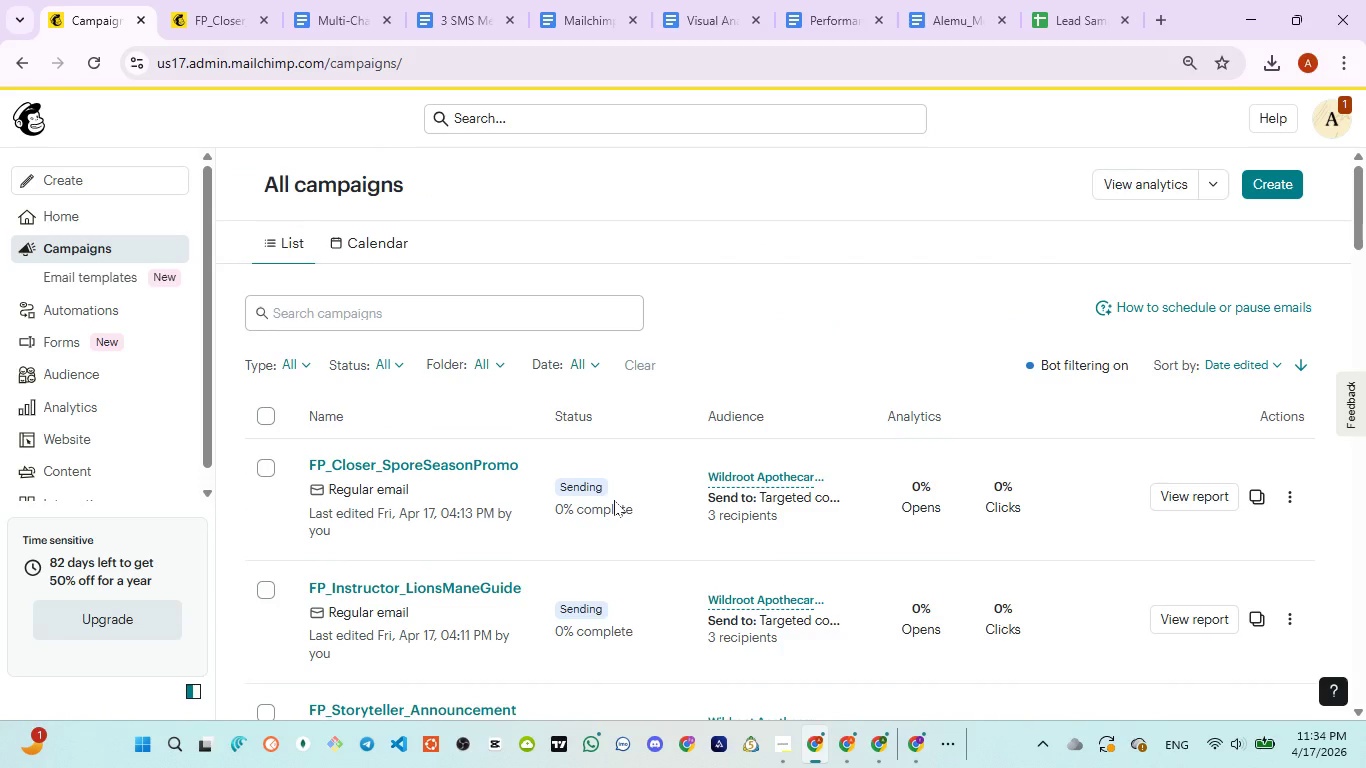 
scroll: coordinate [614, 500], scroll_direction: down, amount: 1.0
 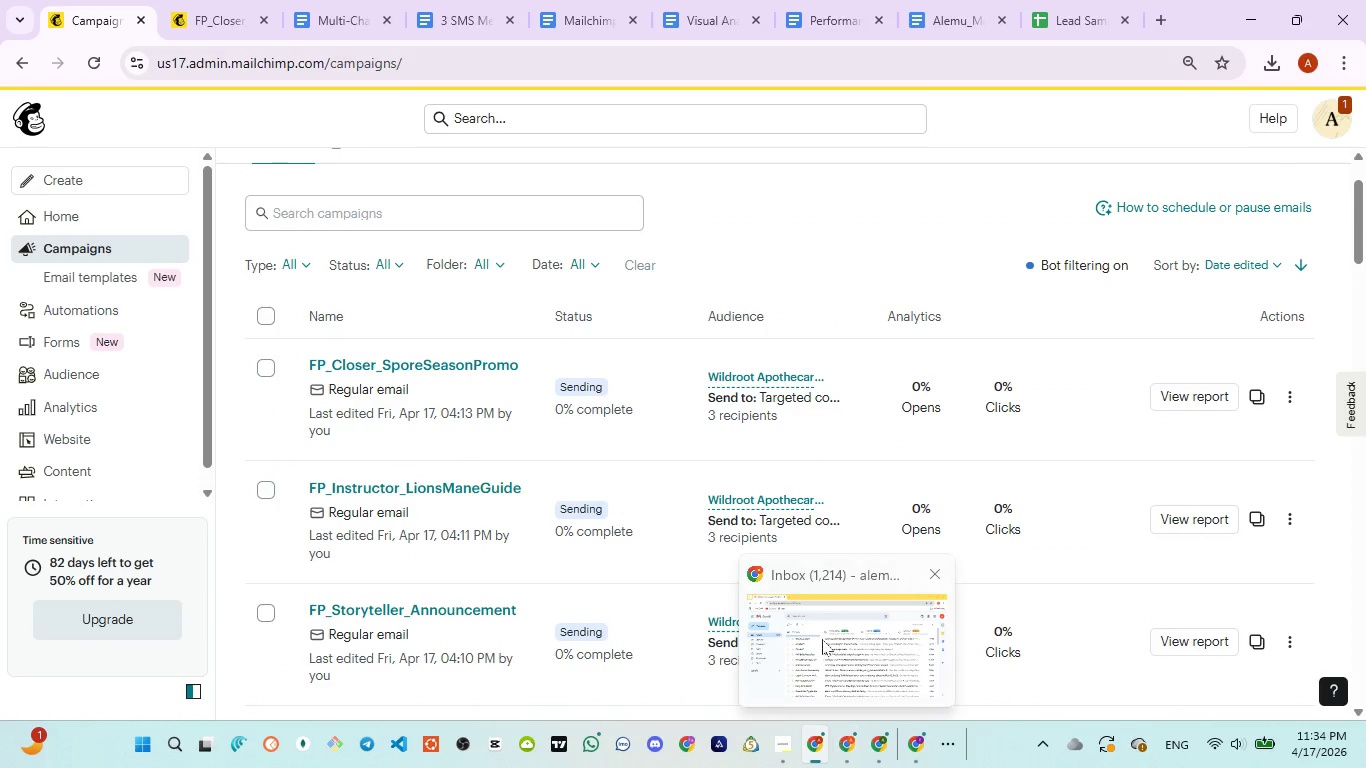 
left_click([355, 206])
 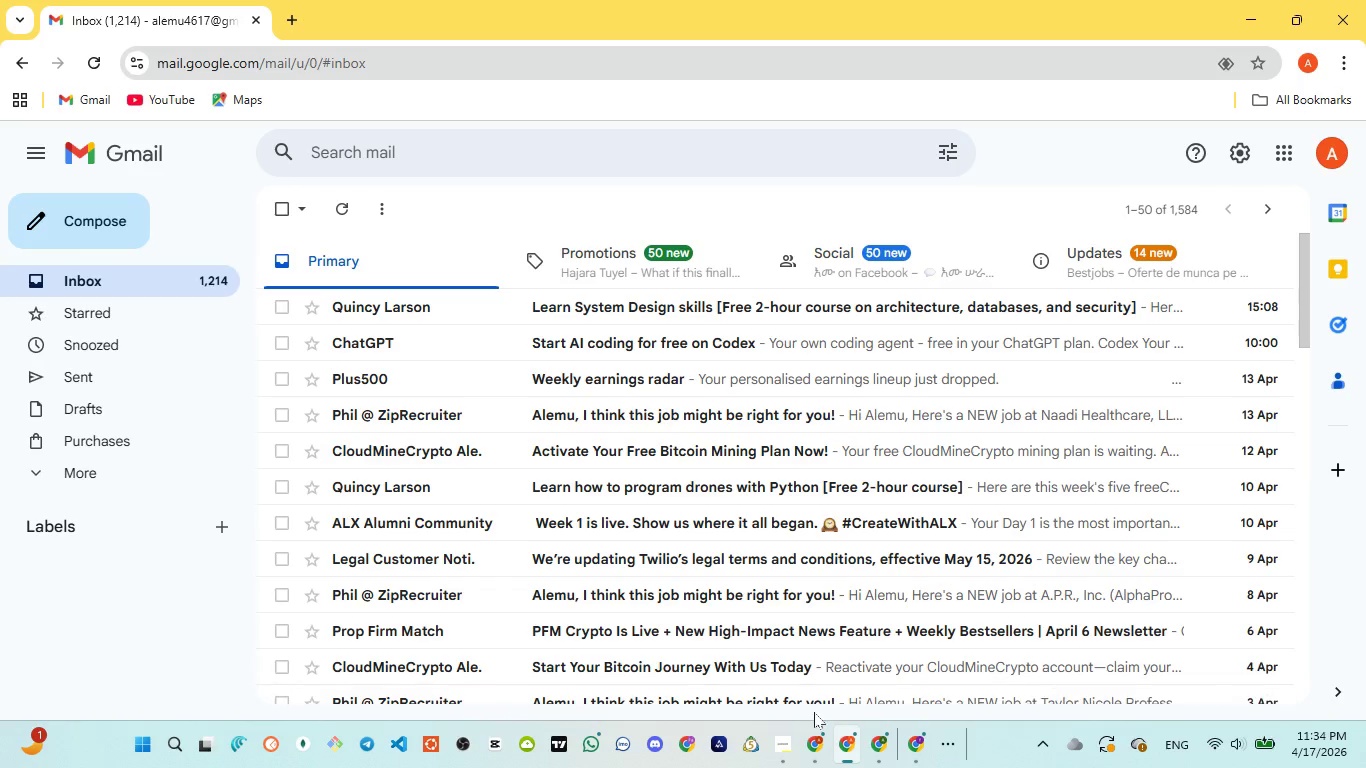 
left_click([787, 629])
 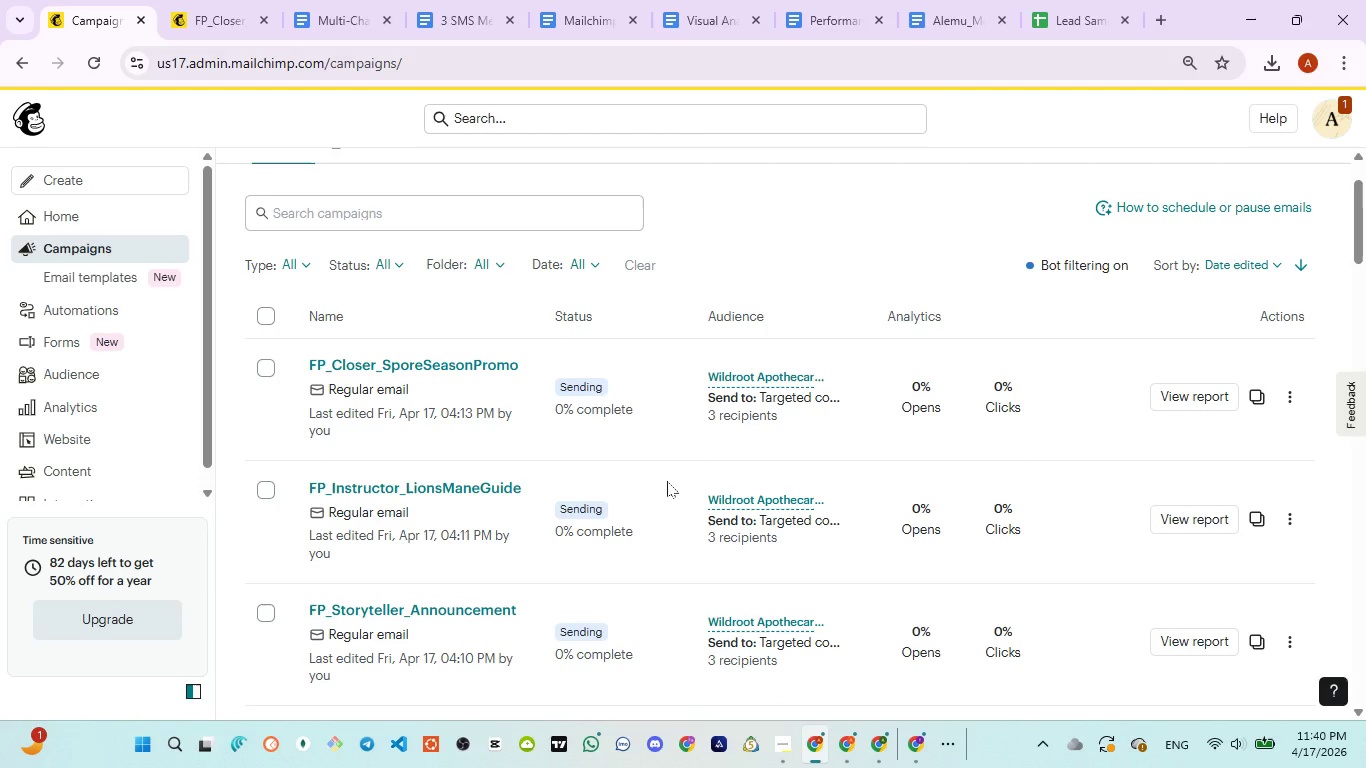 
wait(329.17)
 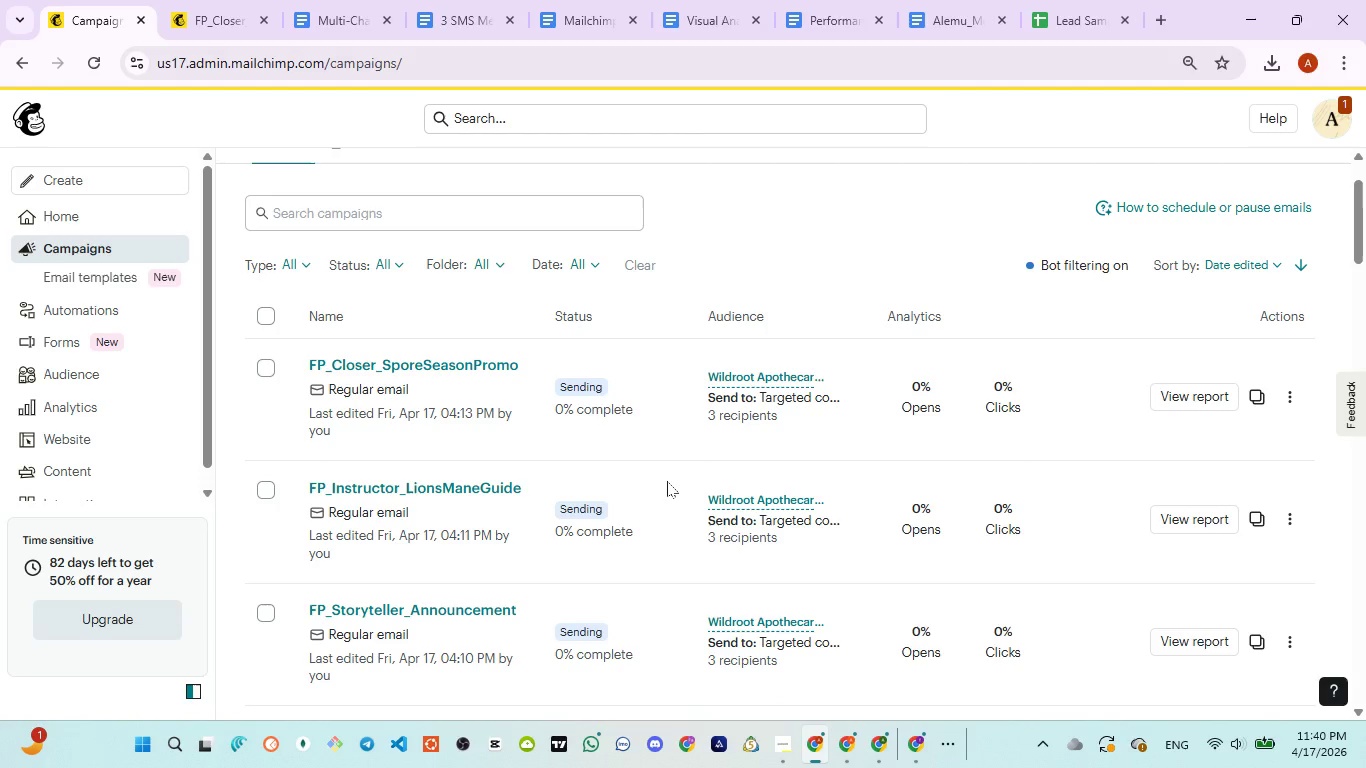 
left_click([836, 682])
 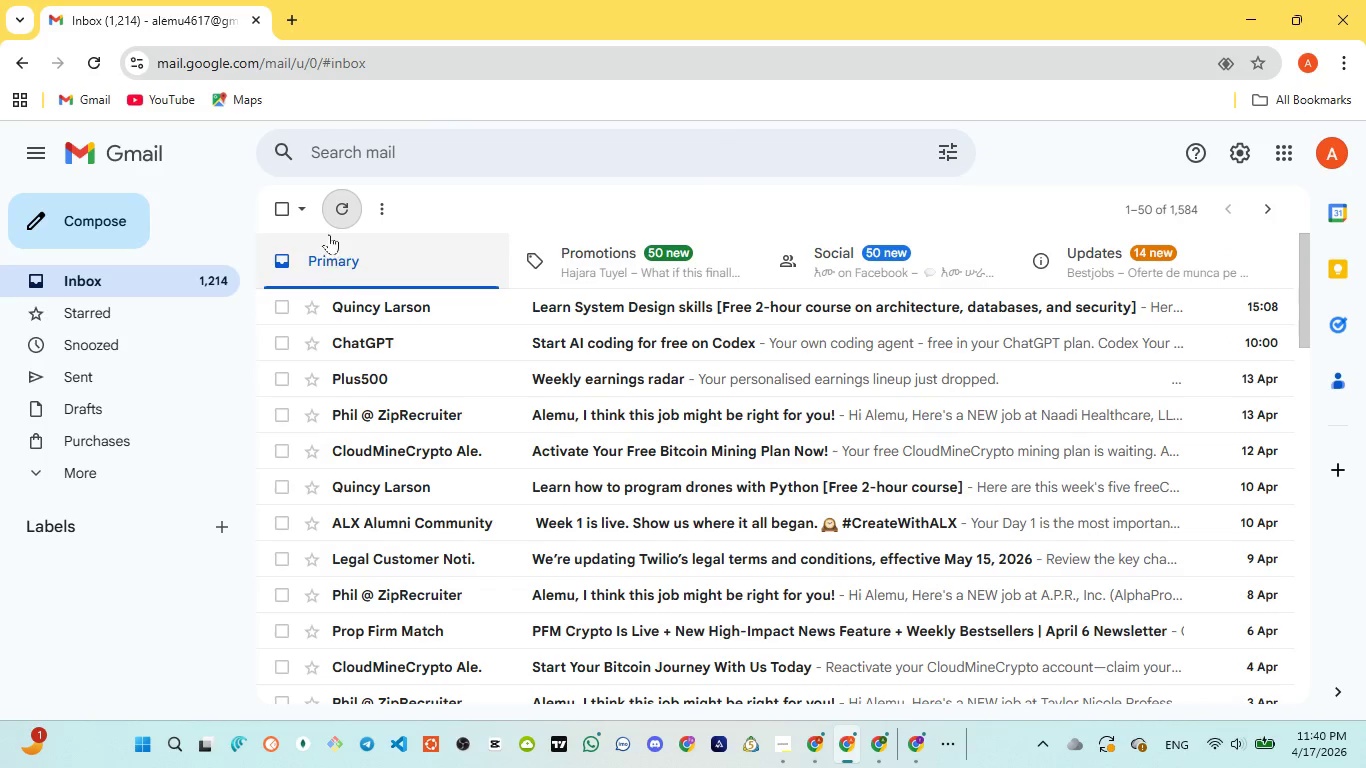 
left_click([334, 212])
 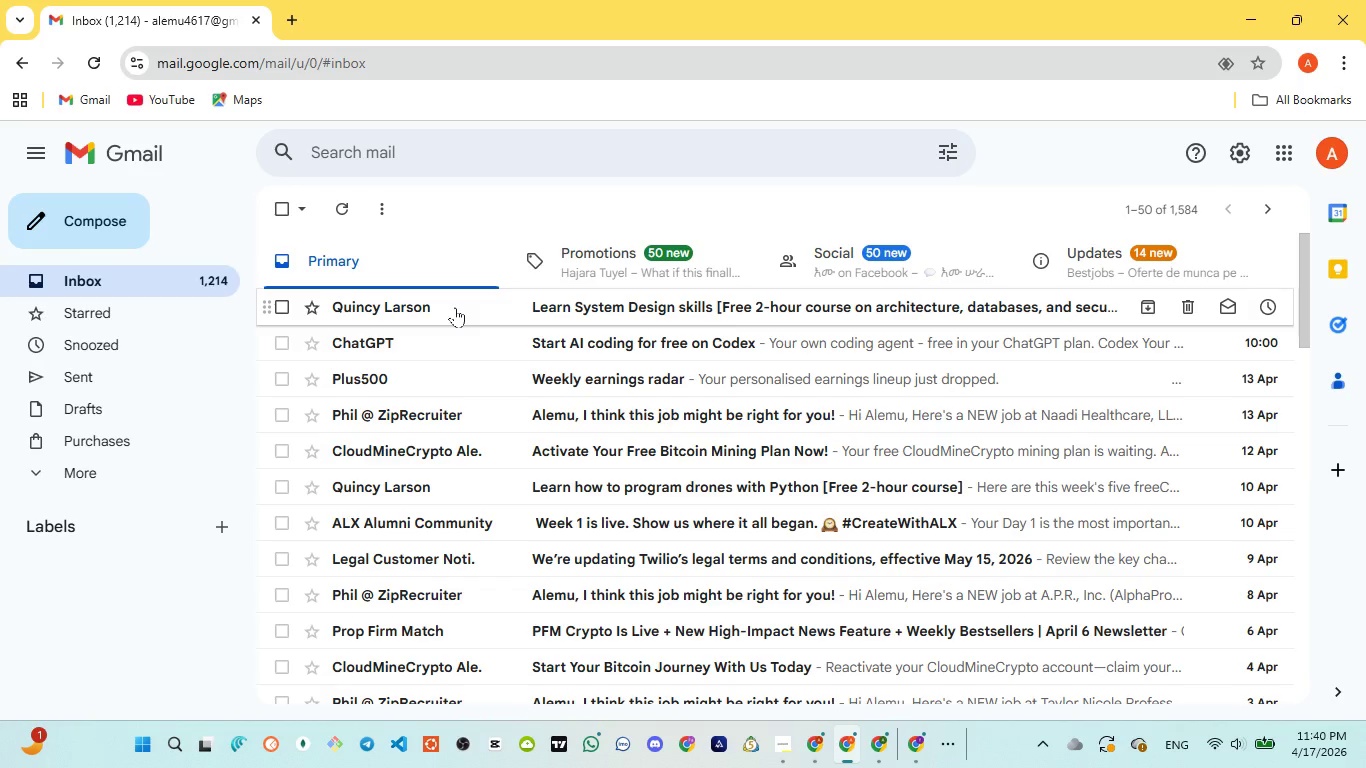 
wait(23.91)
 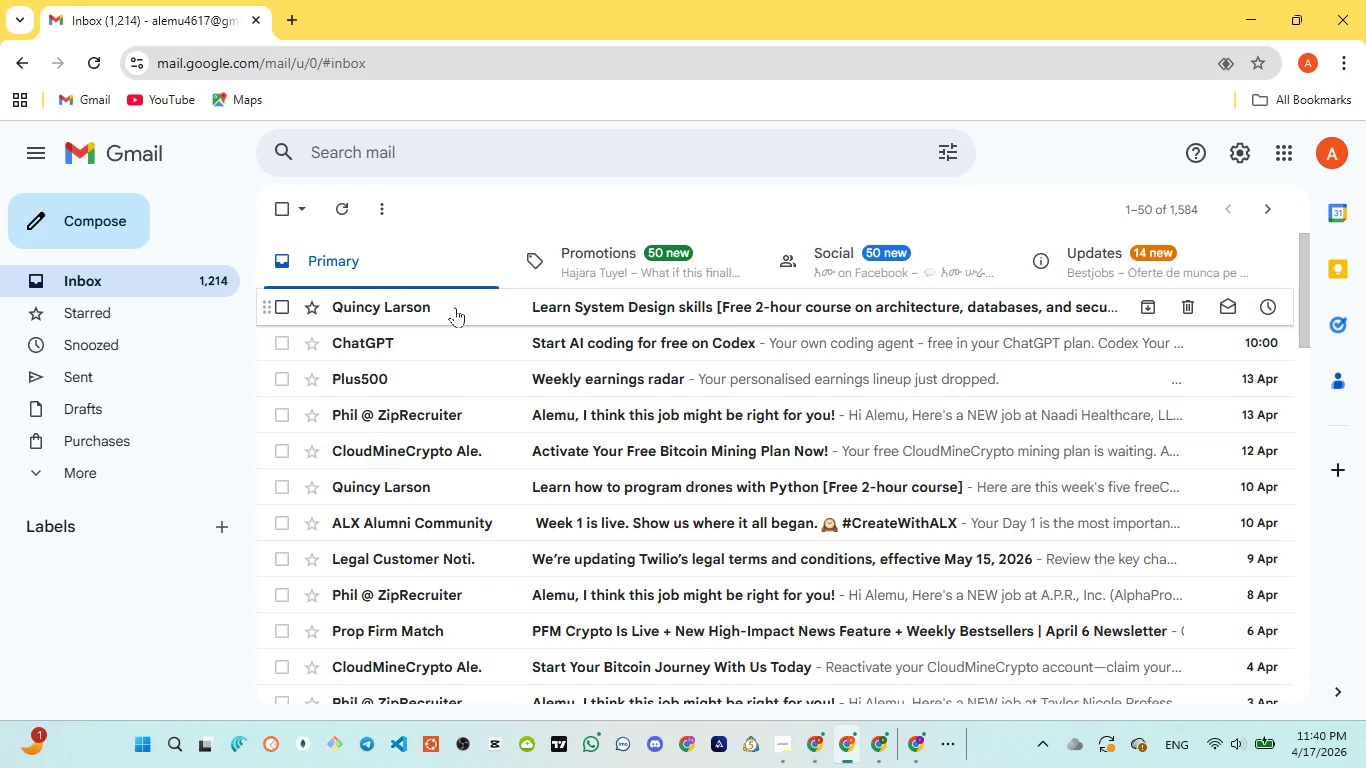 
scroll: coordinate [449, 306], scroll_direction: up, amount: 2.0
 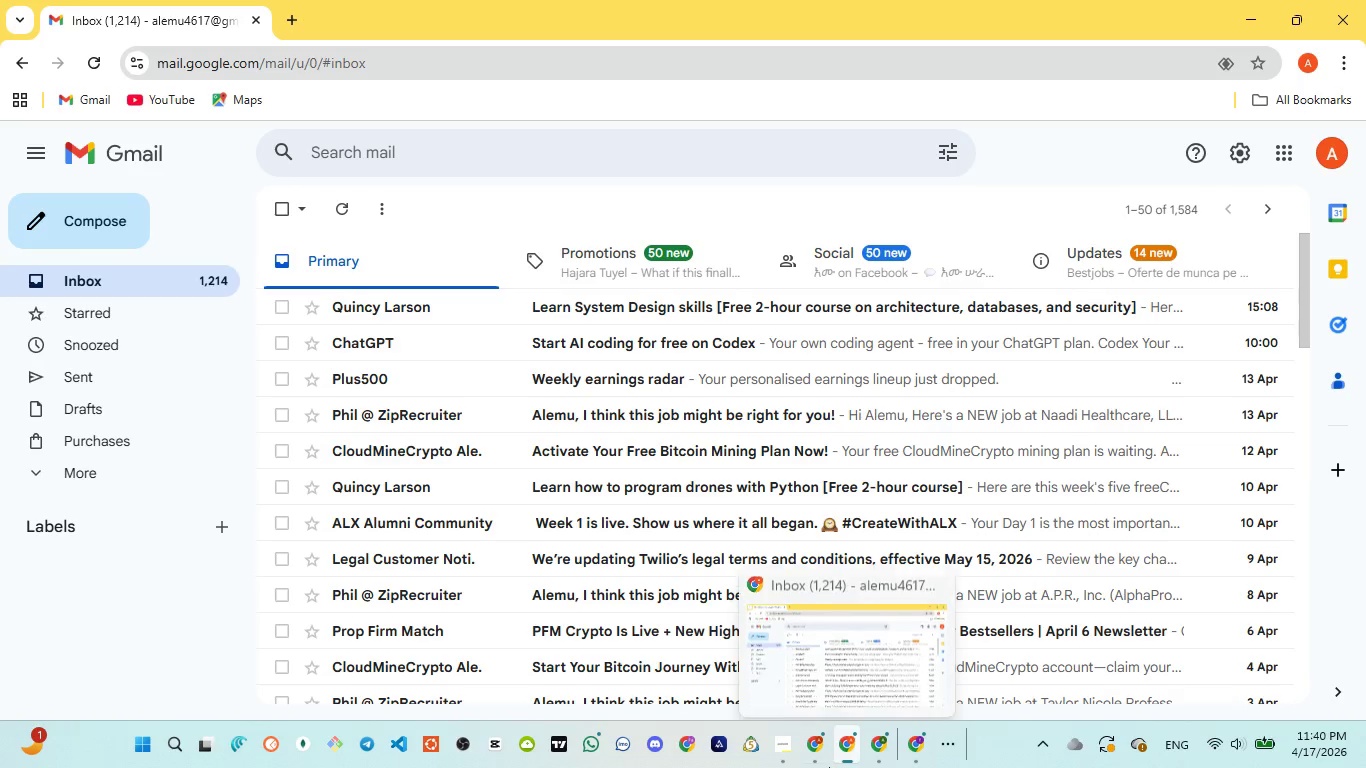 
left_click([786, 690])
 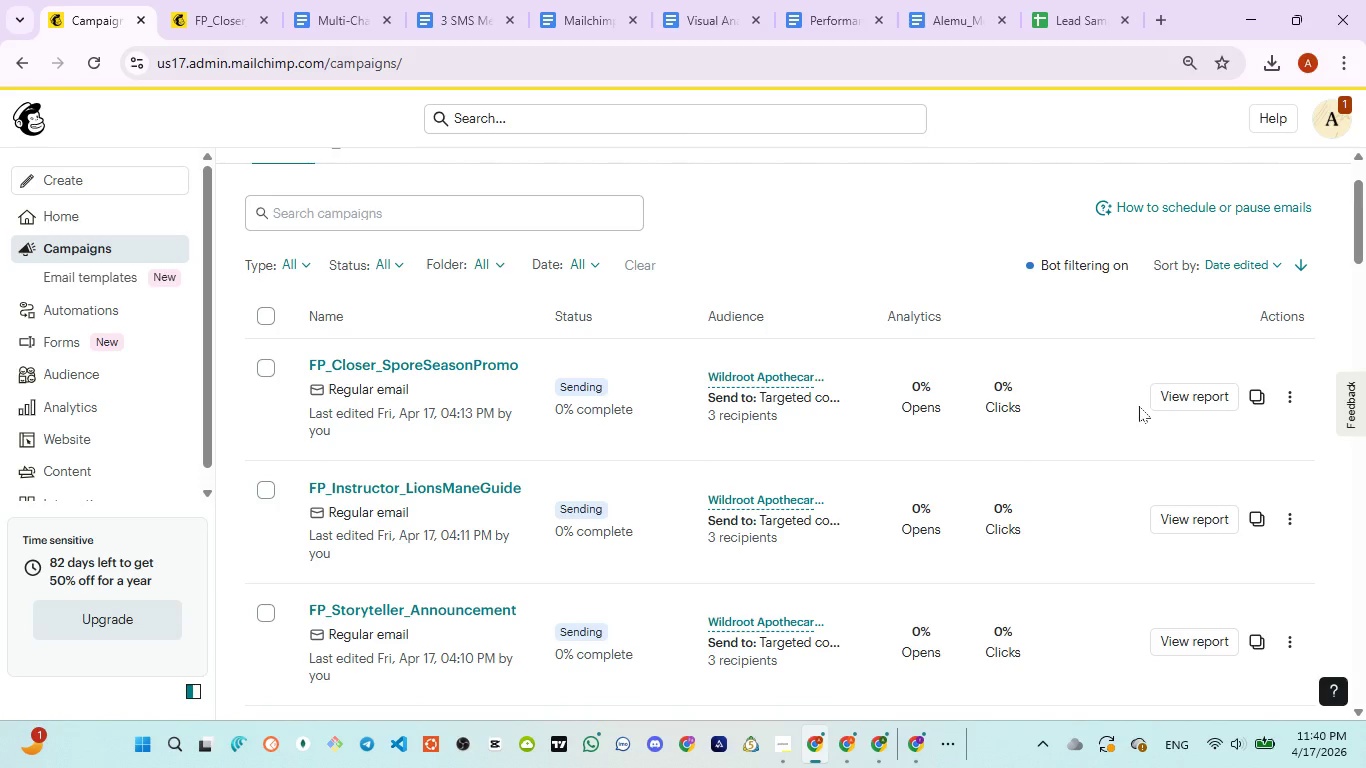 
wait(14.91)
 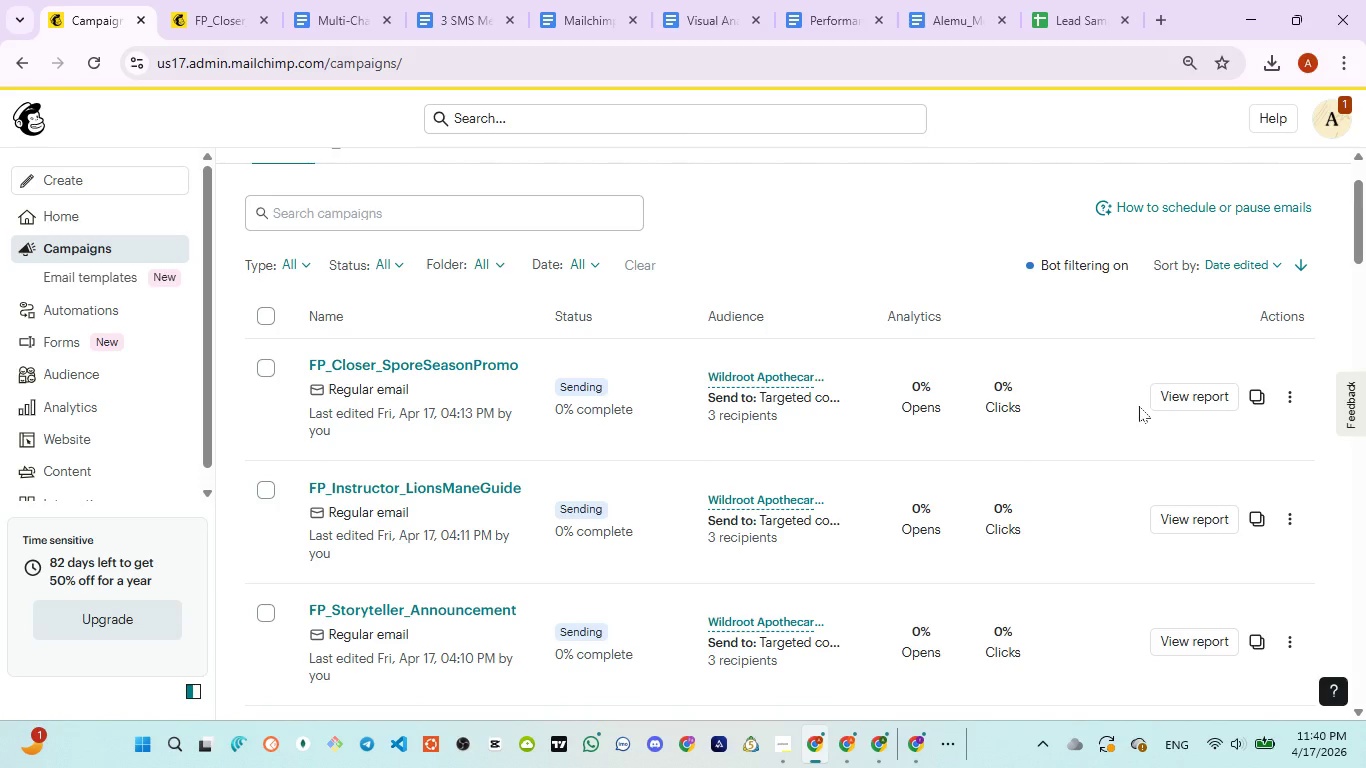 
scroll: coordinate [577, 532], scroll_direction: down, amount: 2.0
 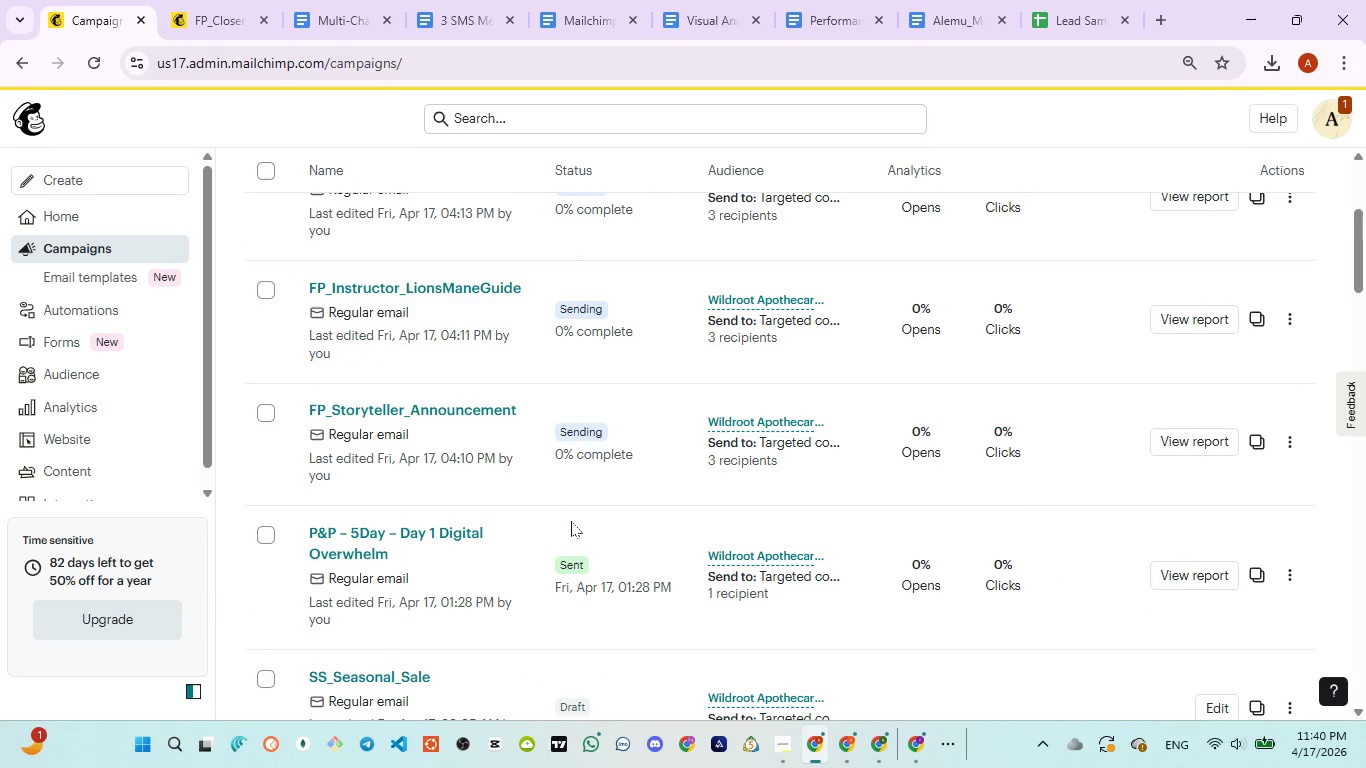 
scroll: coordinate [571, 521], scroll_direction: up, amount: 1.0
 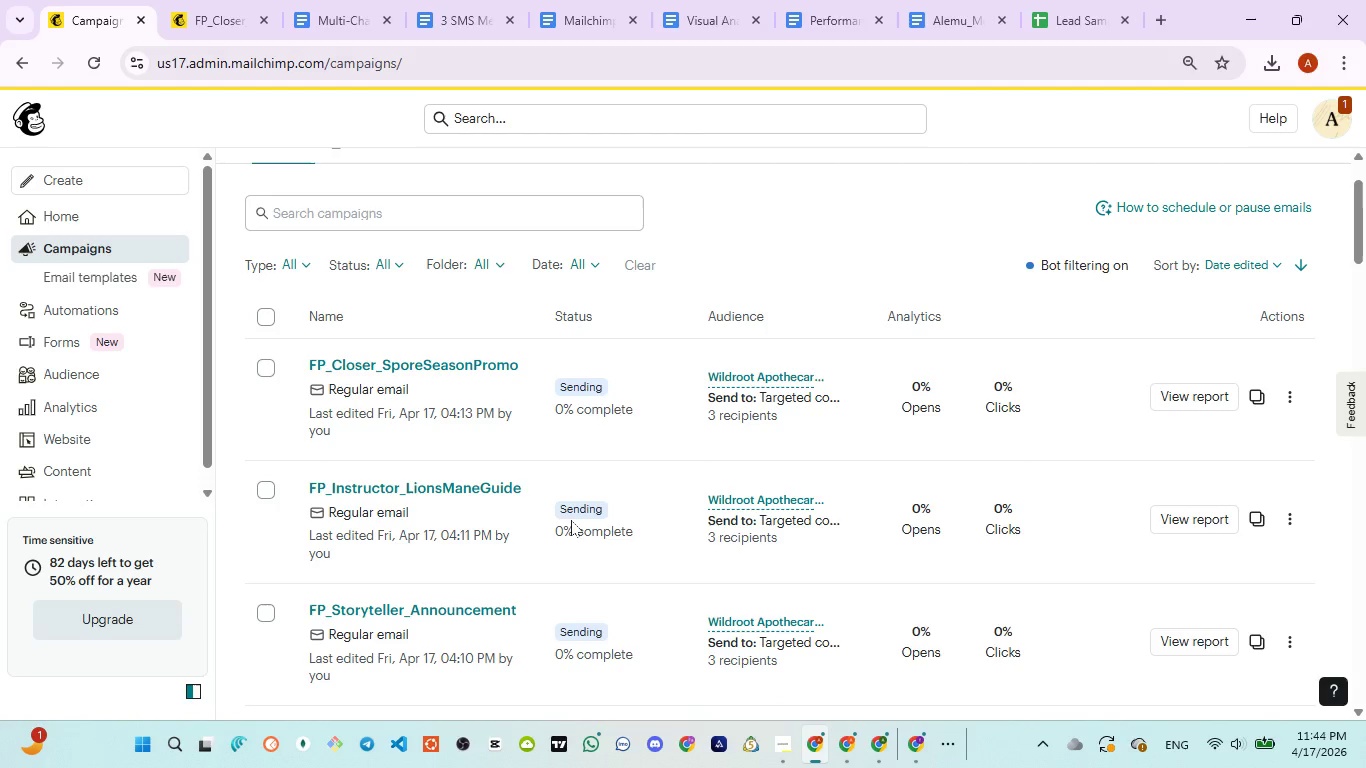 
wait(199.34)
 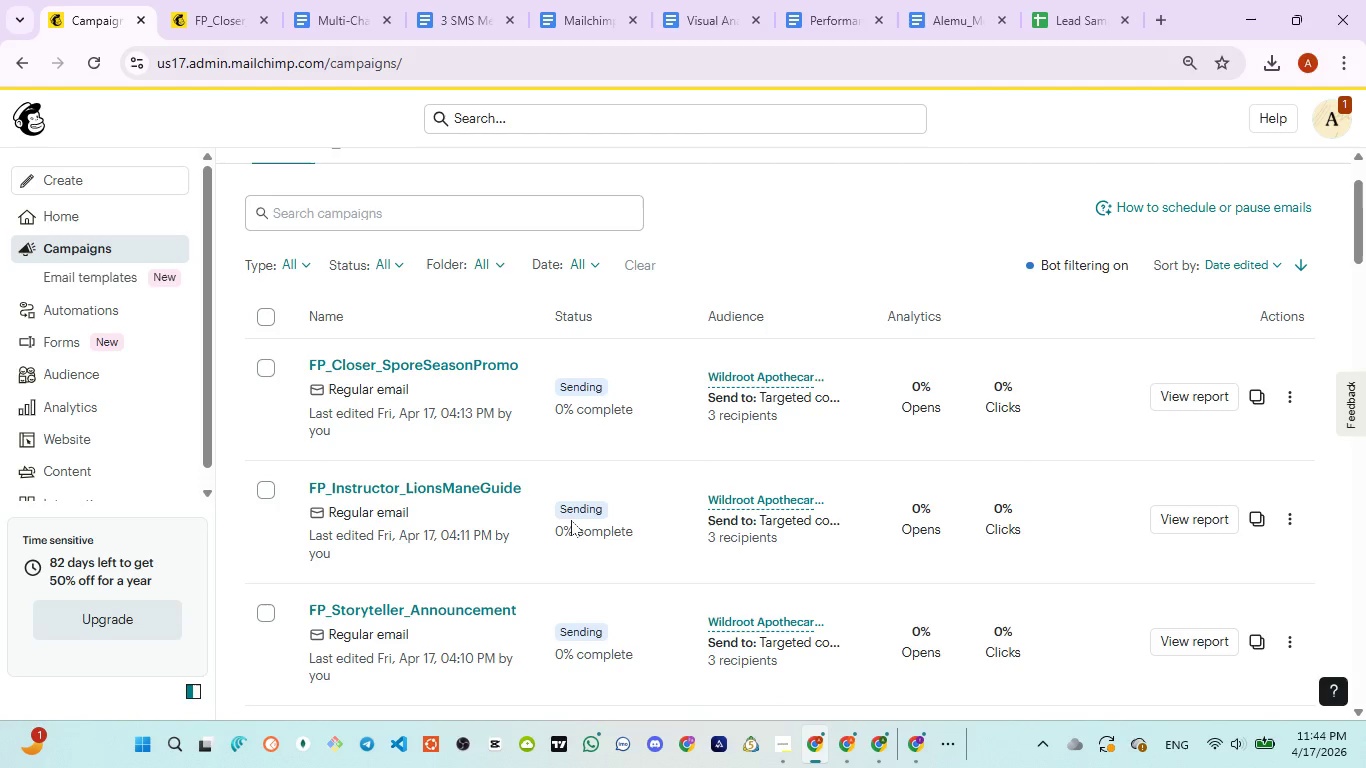 
left_click([822, 691])
 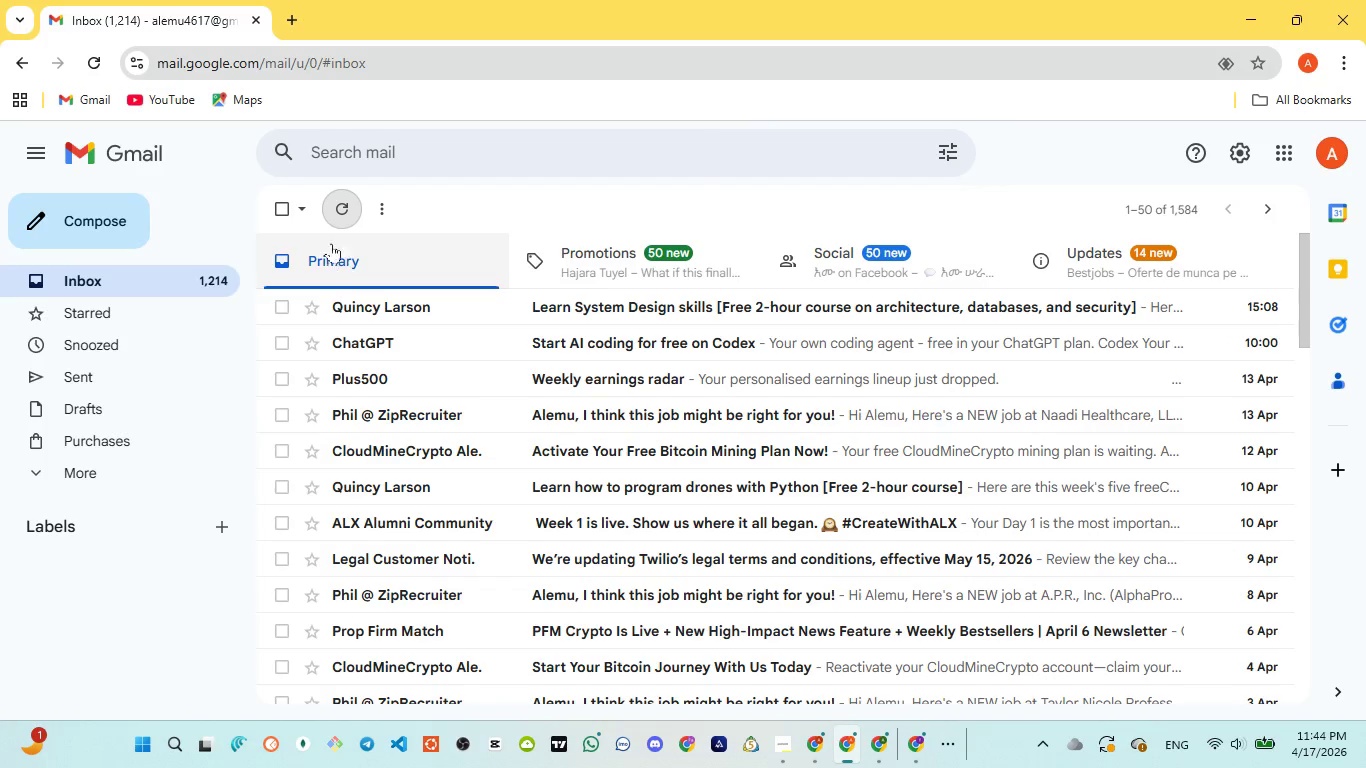 
left_click([333, 201])
 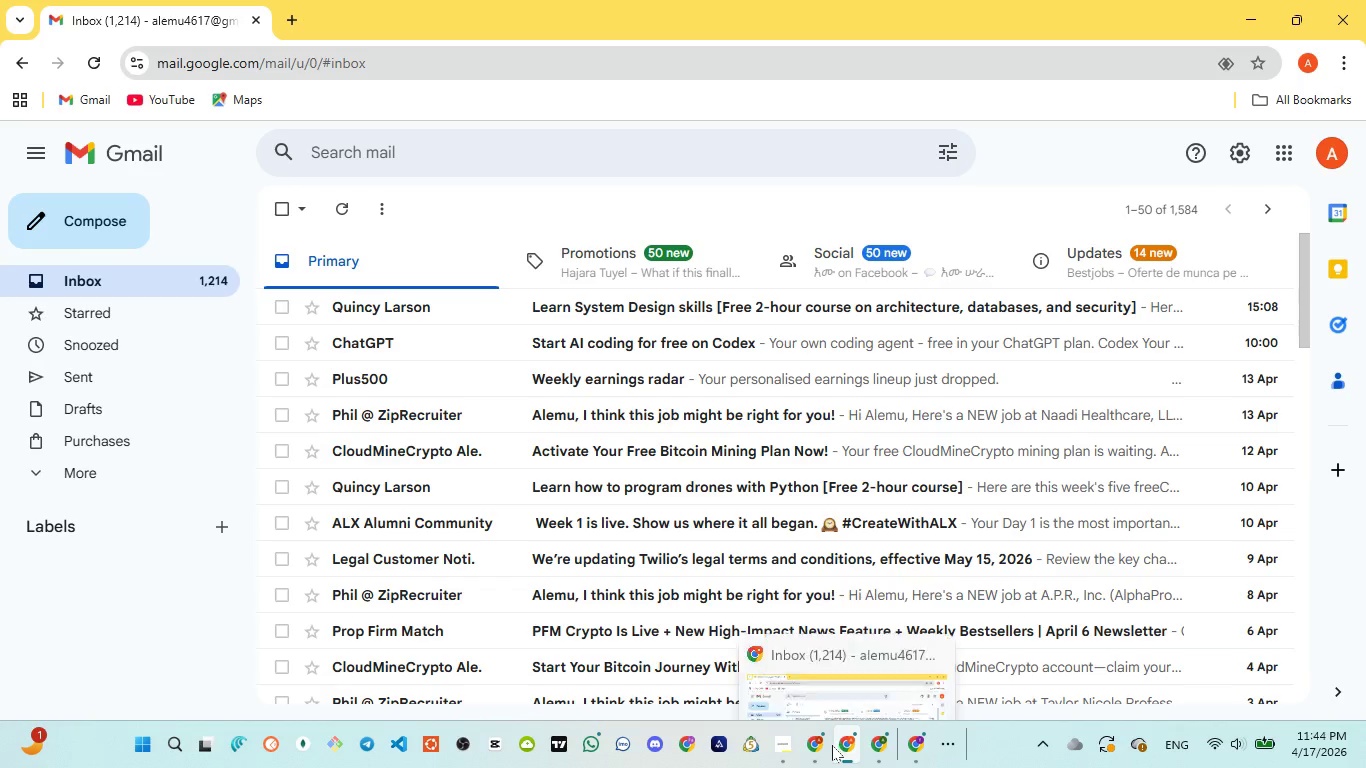 
left_click([796, 722])